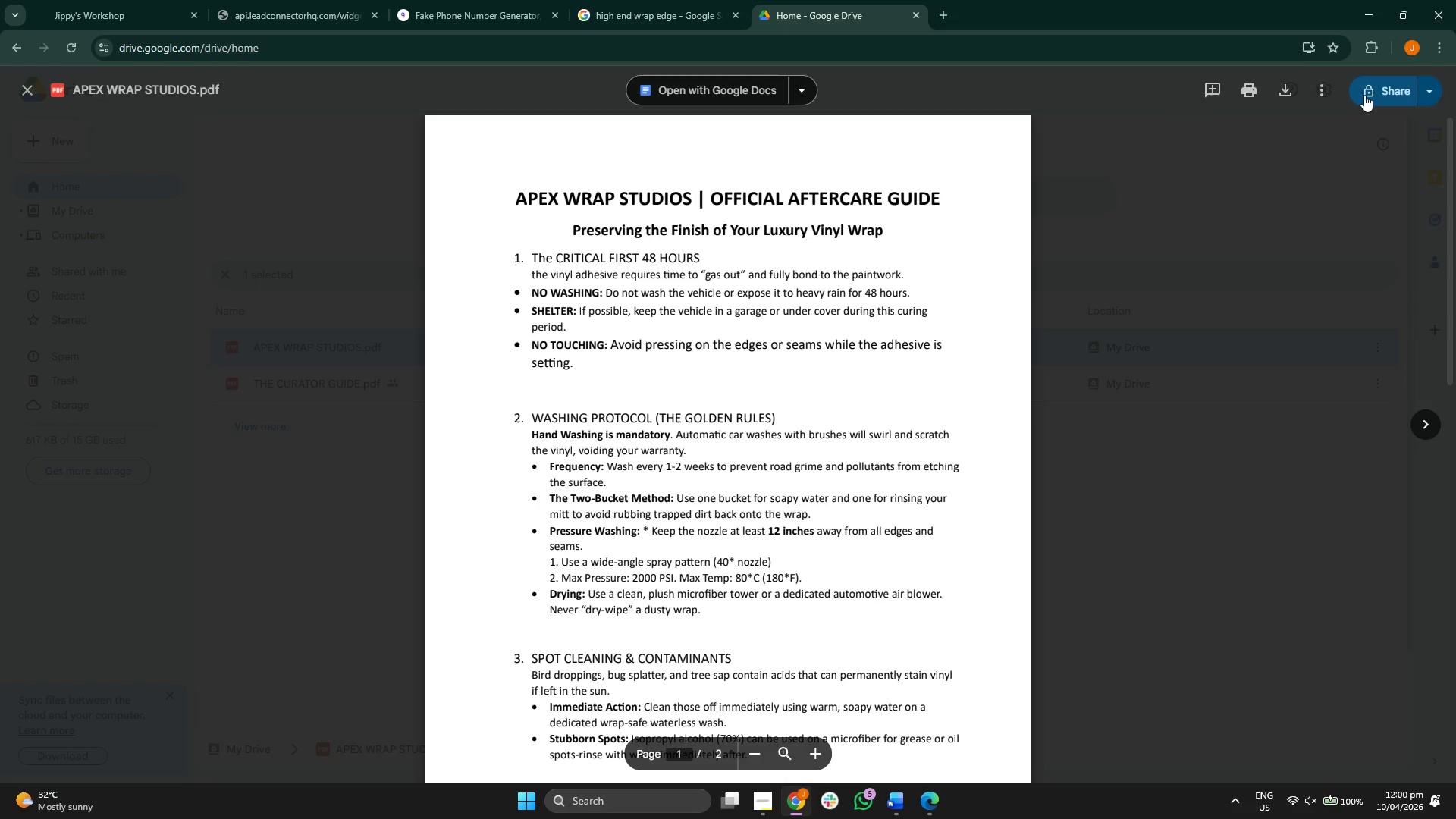 
left_click([1367, 93])
 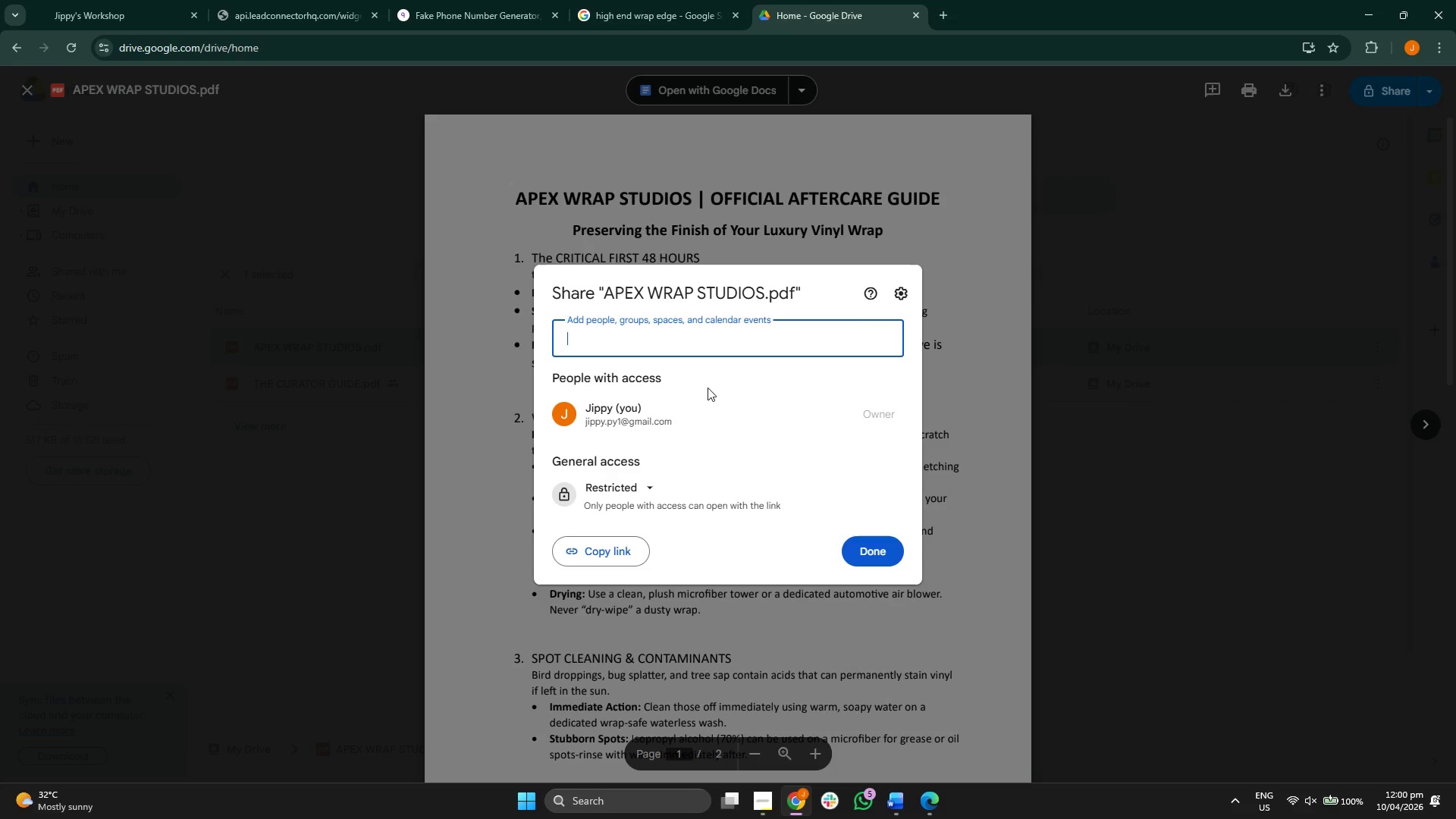 
left_click([643, 478])
 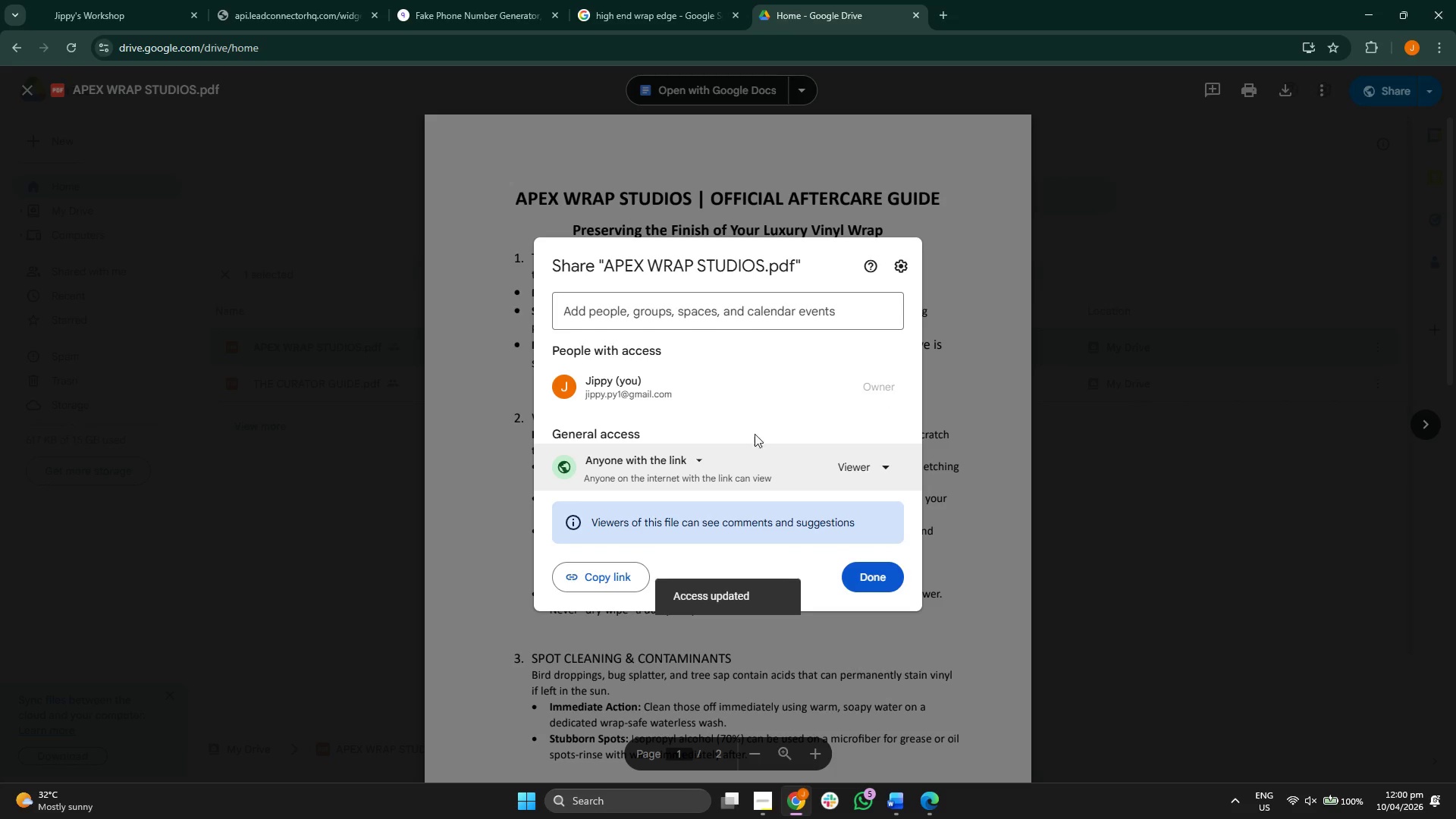 
left_click([612, 580])
 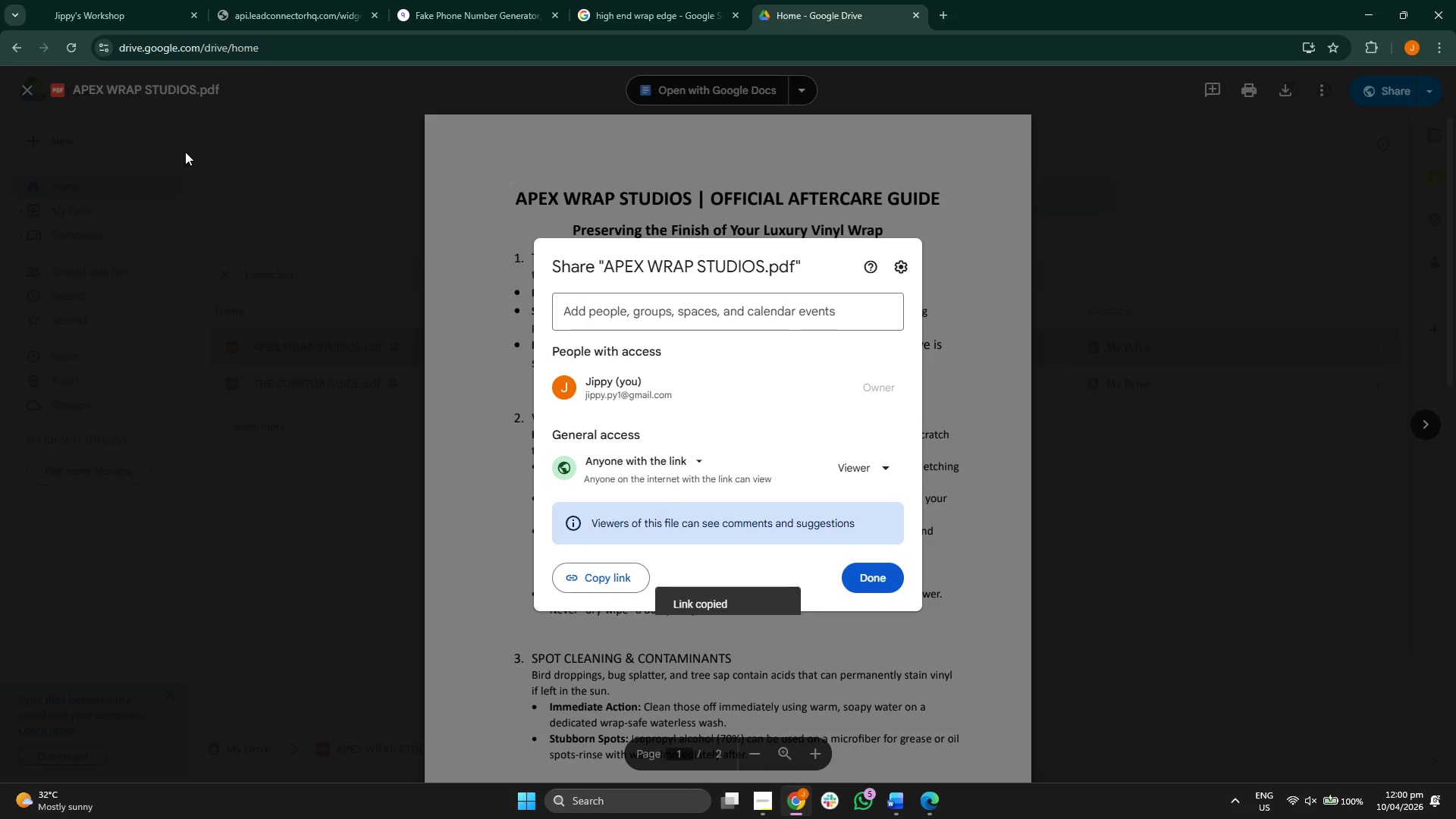 
left_click([80, 0])
 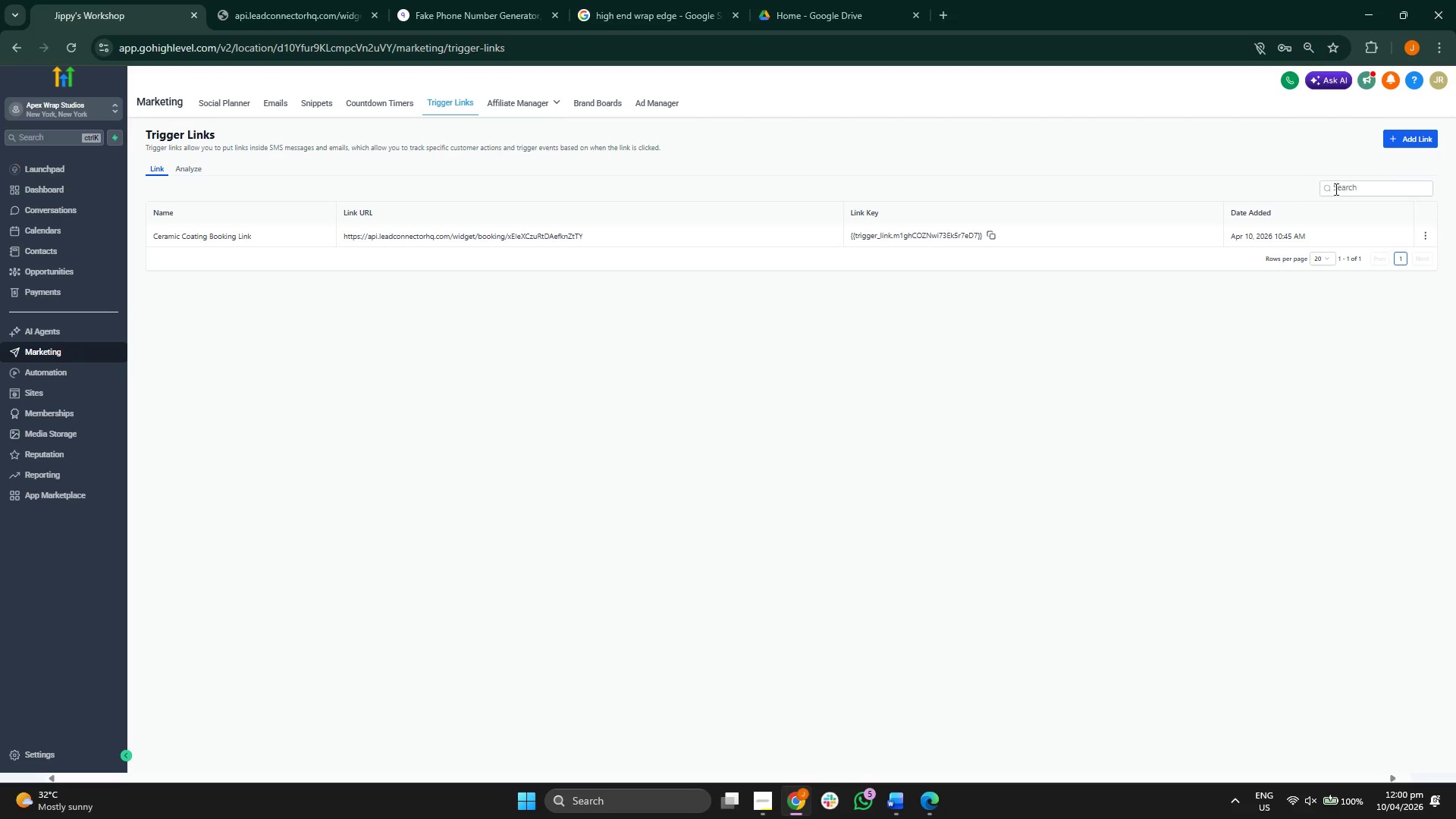 
left_click([1413, 138])
 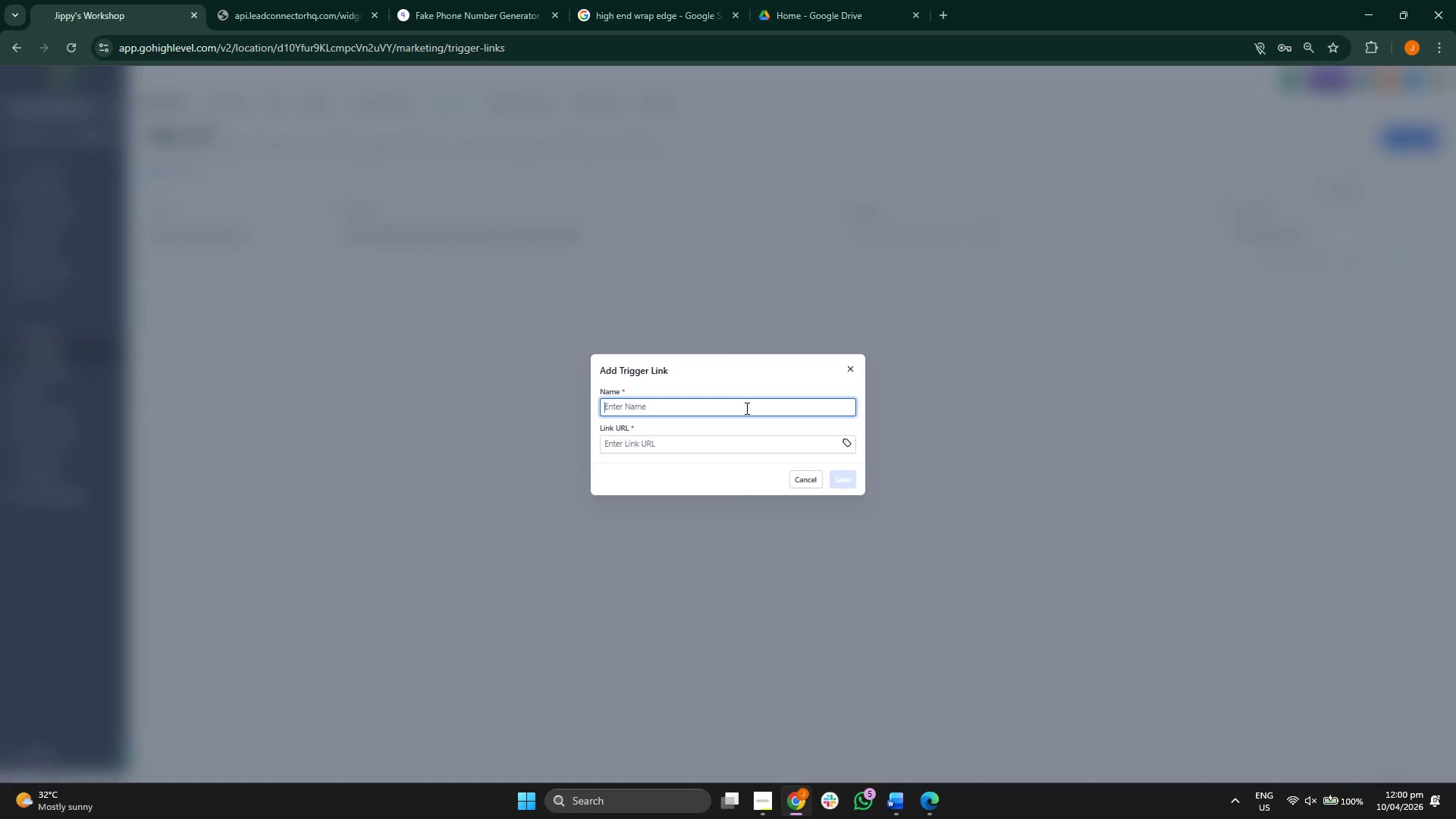 
wait(9.06)
 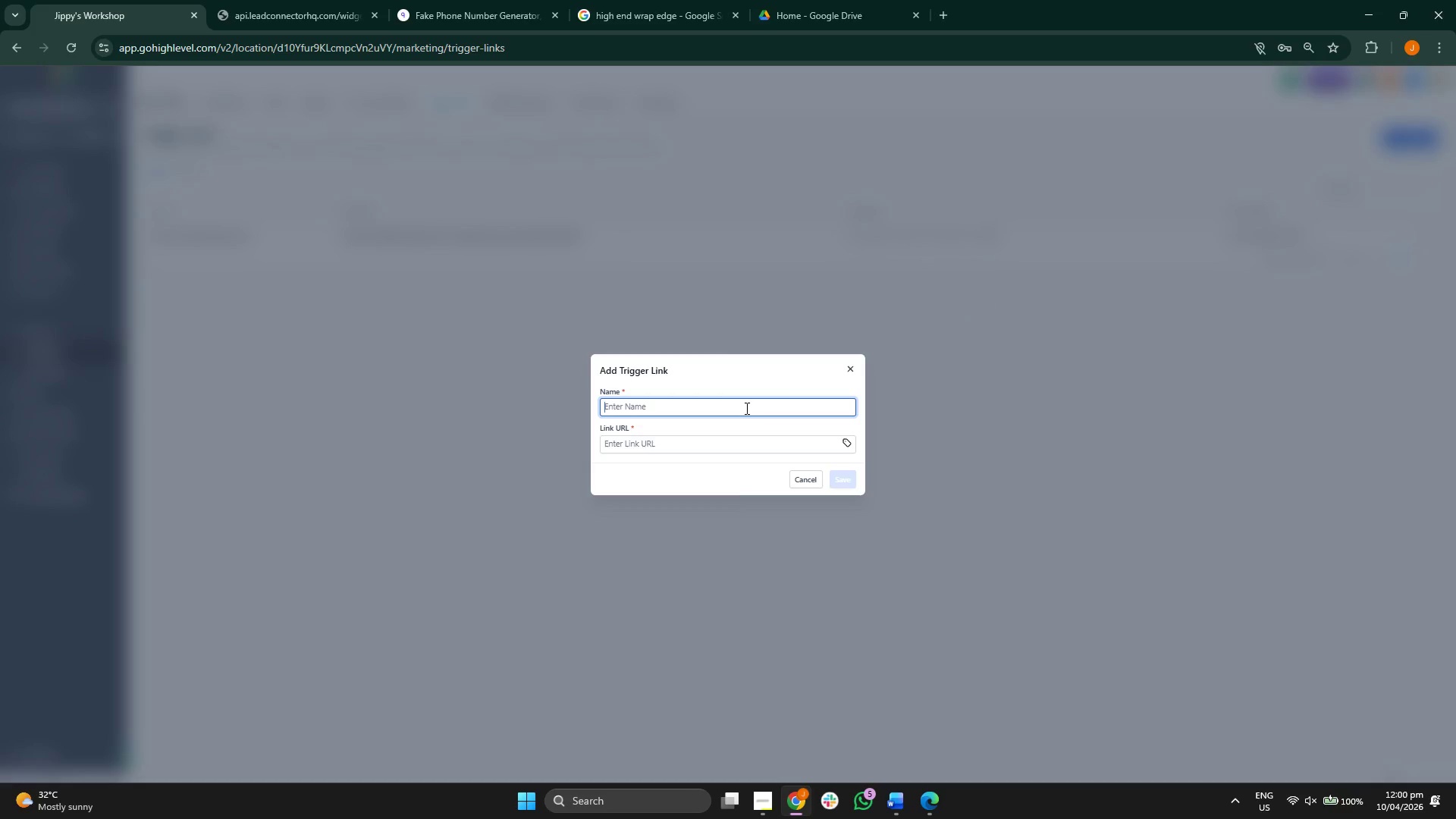 
type(DOWNLAO)
key(Backspace)
key(Backspace)
type(OAD CARE GUIDE)
 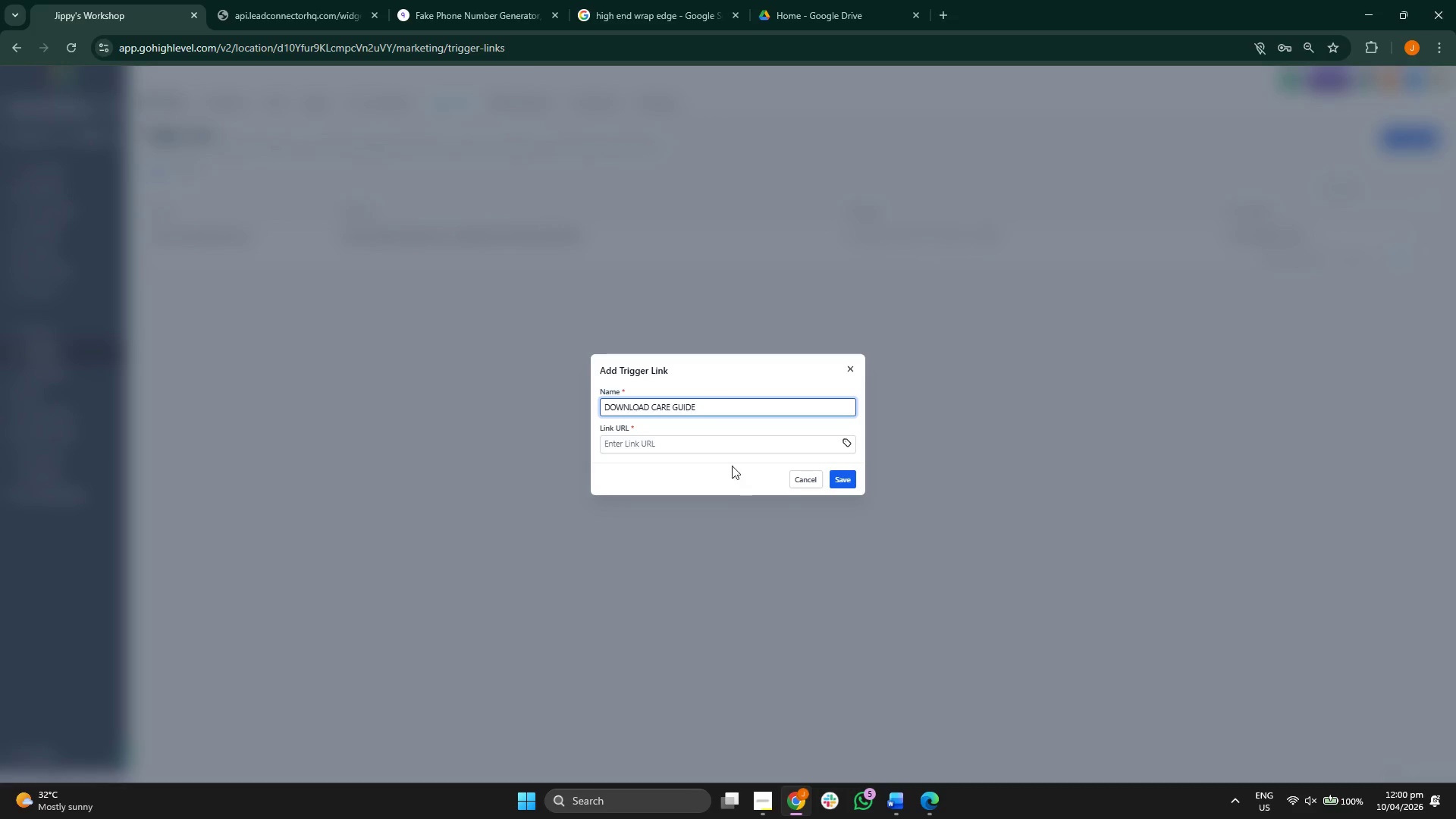 
left_click([717, 451])
 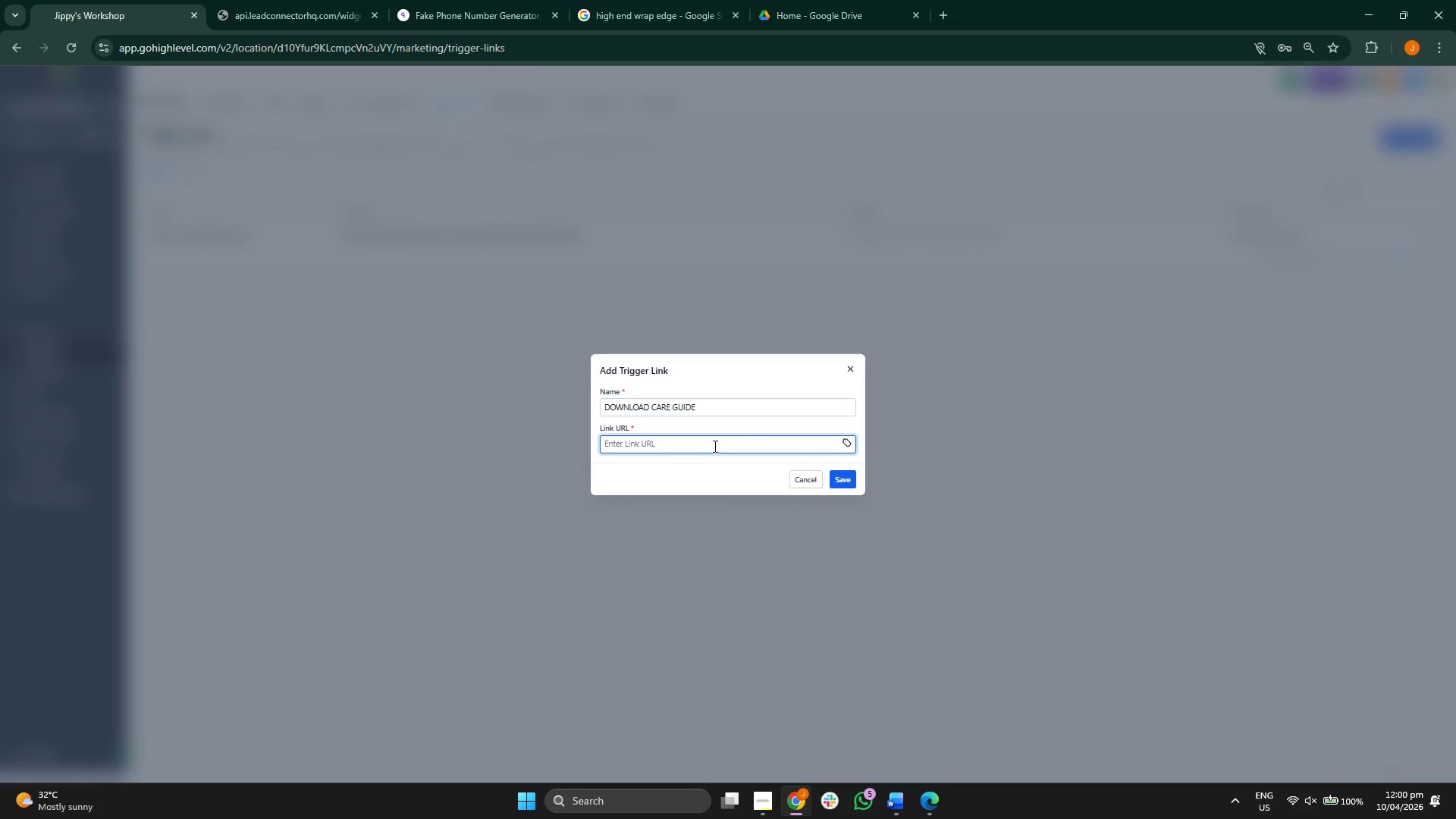 
hold_key(key=ControlLeft, duration=0.64)